 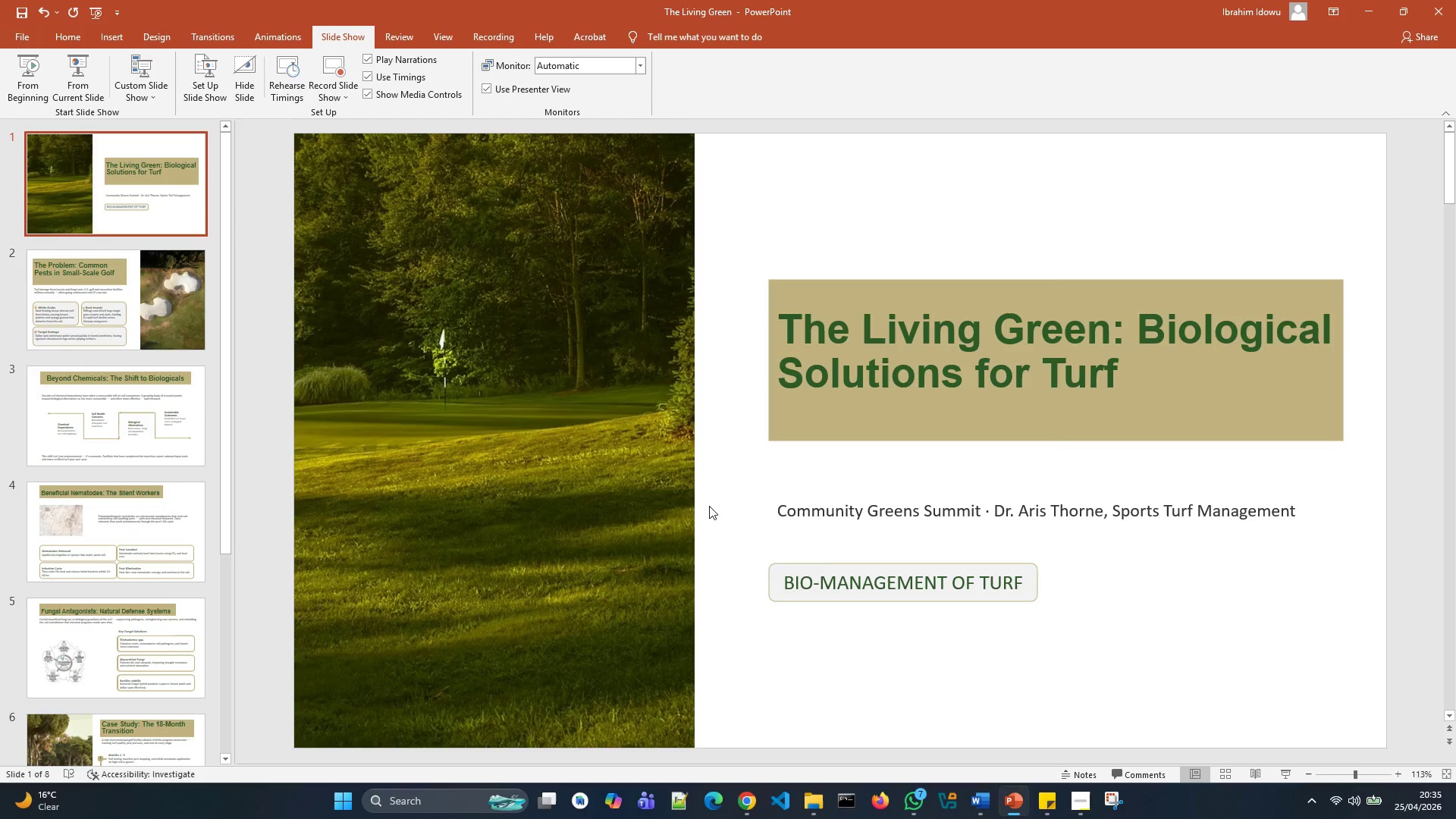 
left_click([102, 255])
 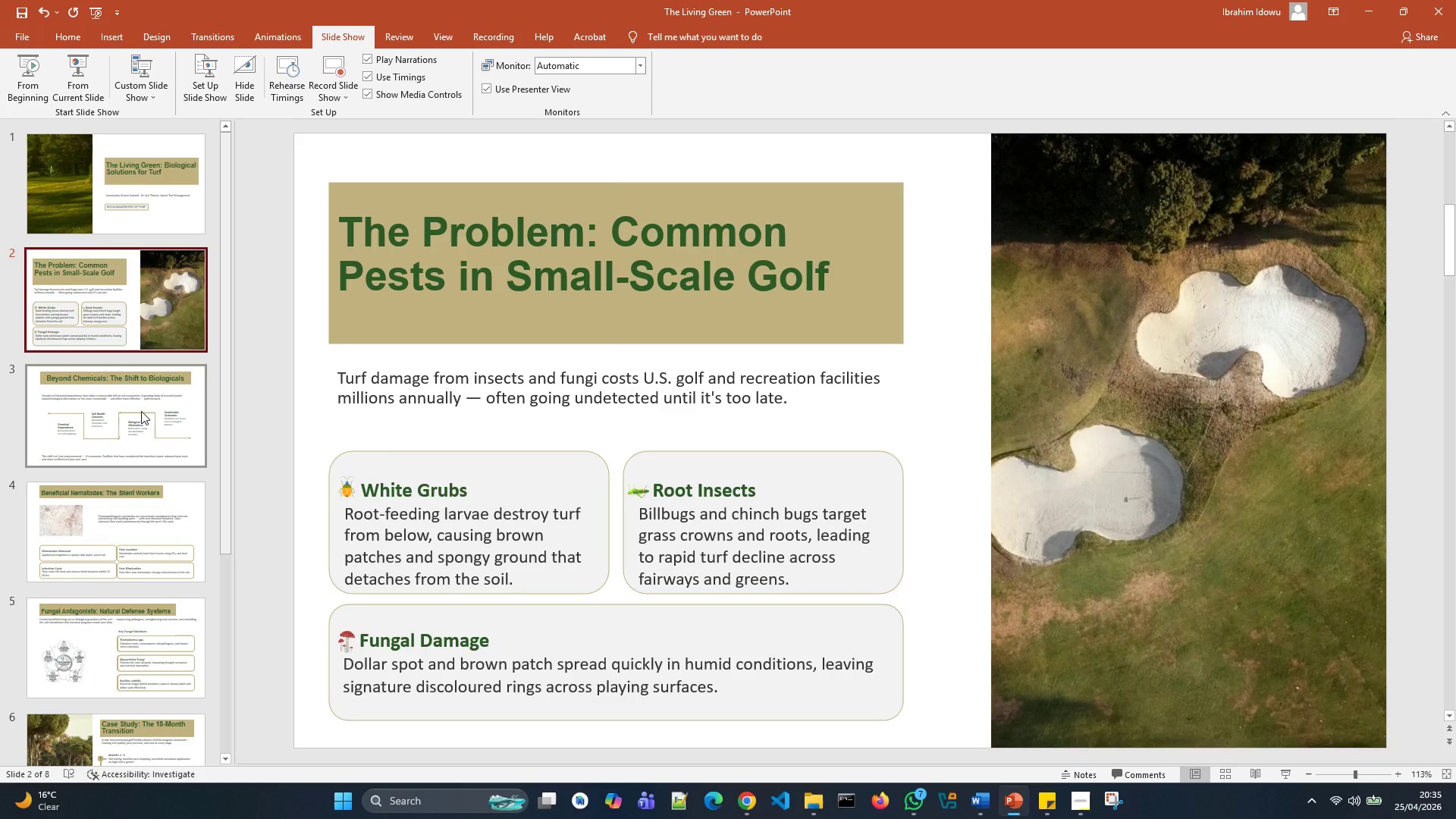 
left_click([142, 411])
 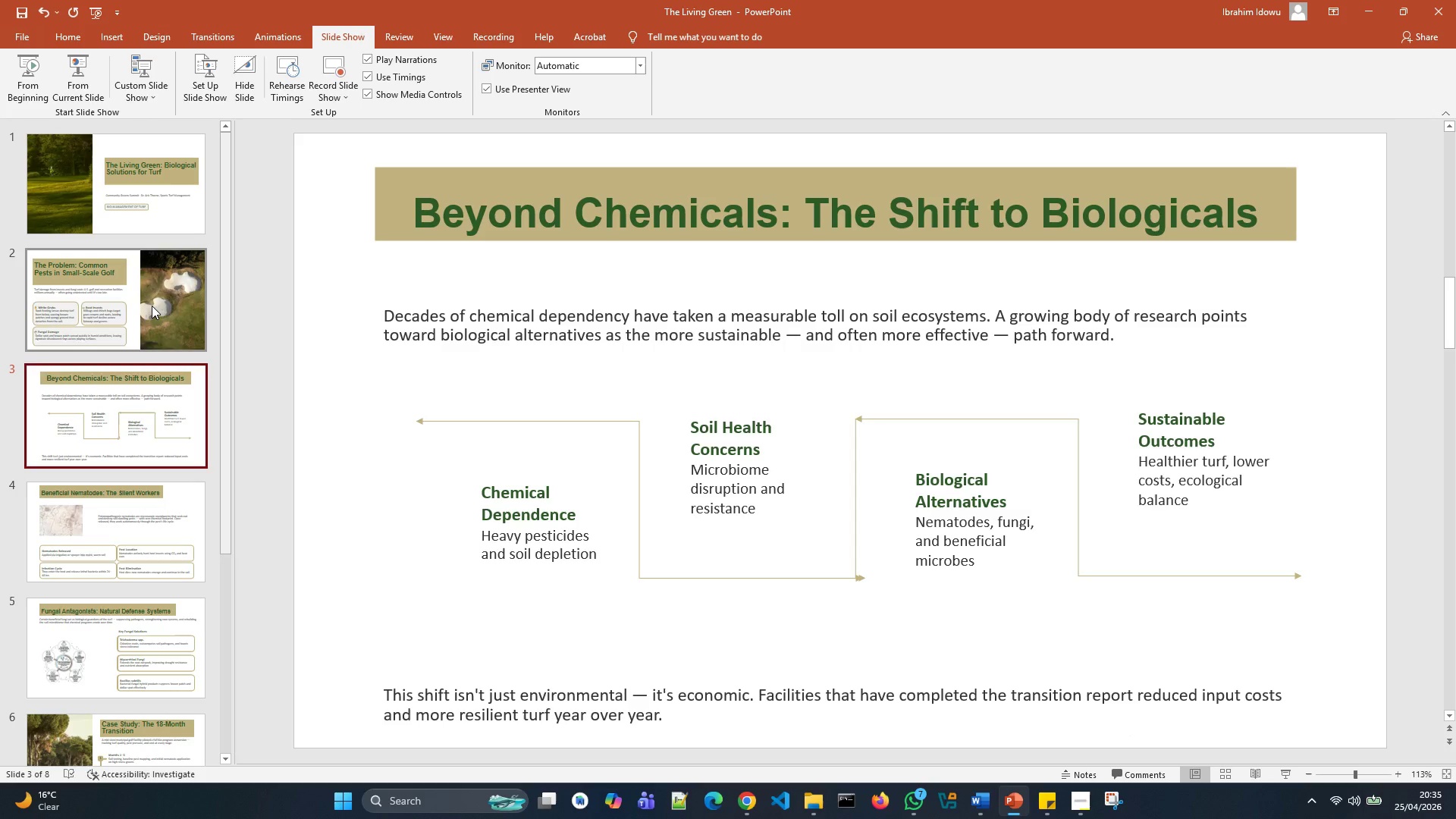 
left_click([152, 306])
 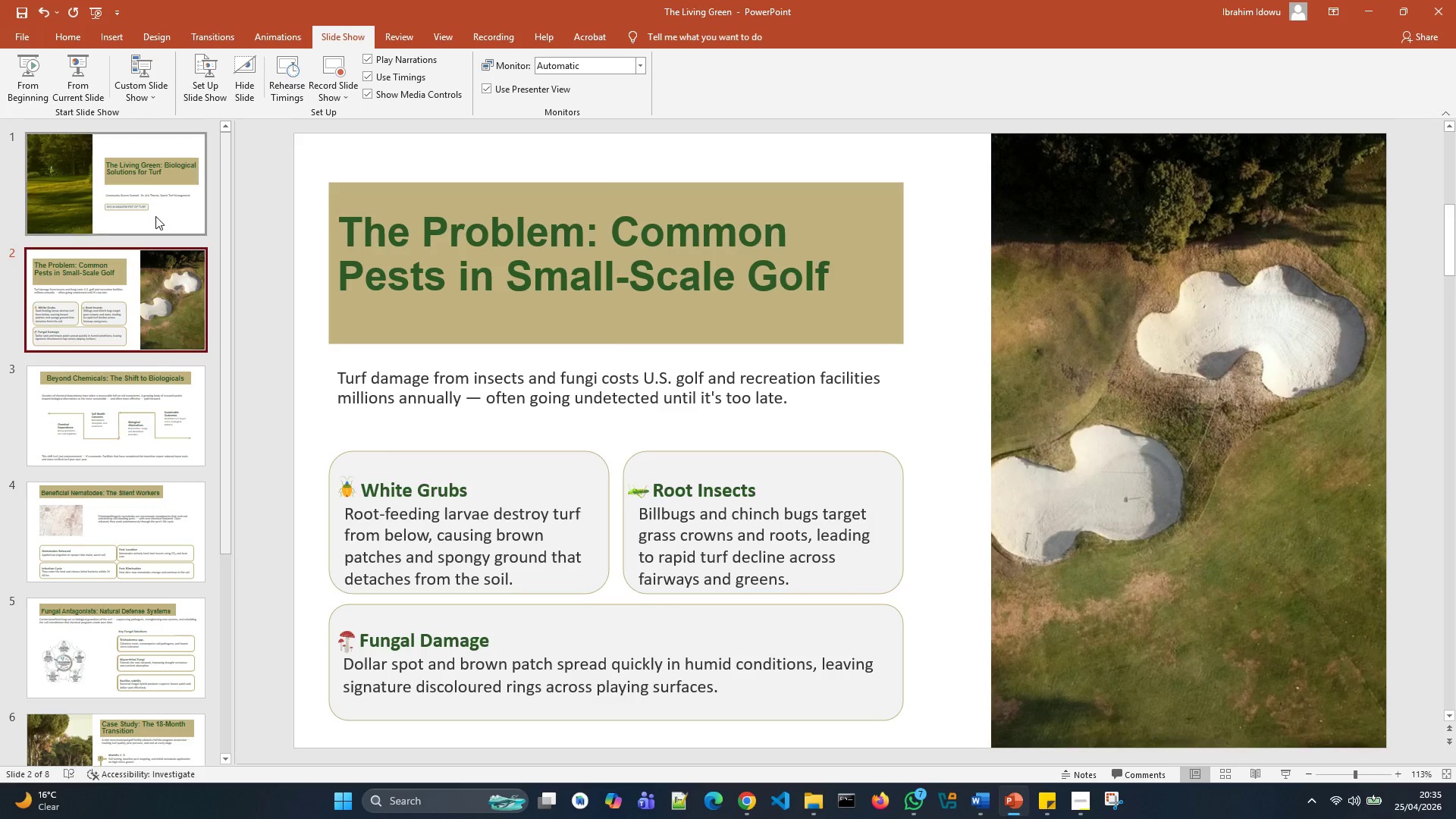 
left_click([157, 215])
 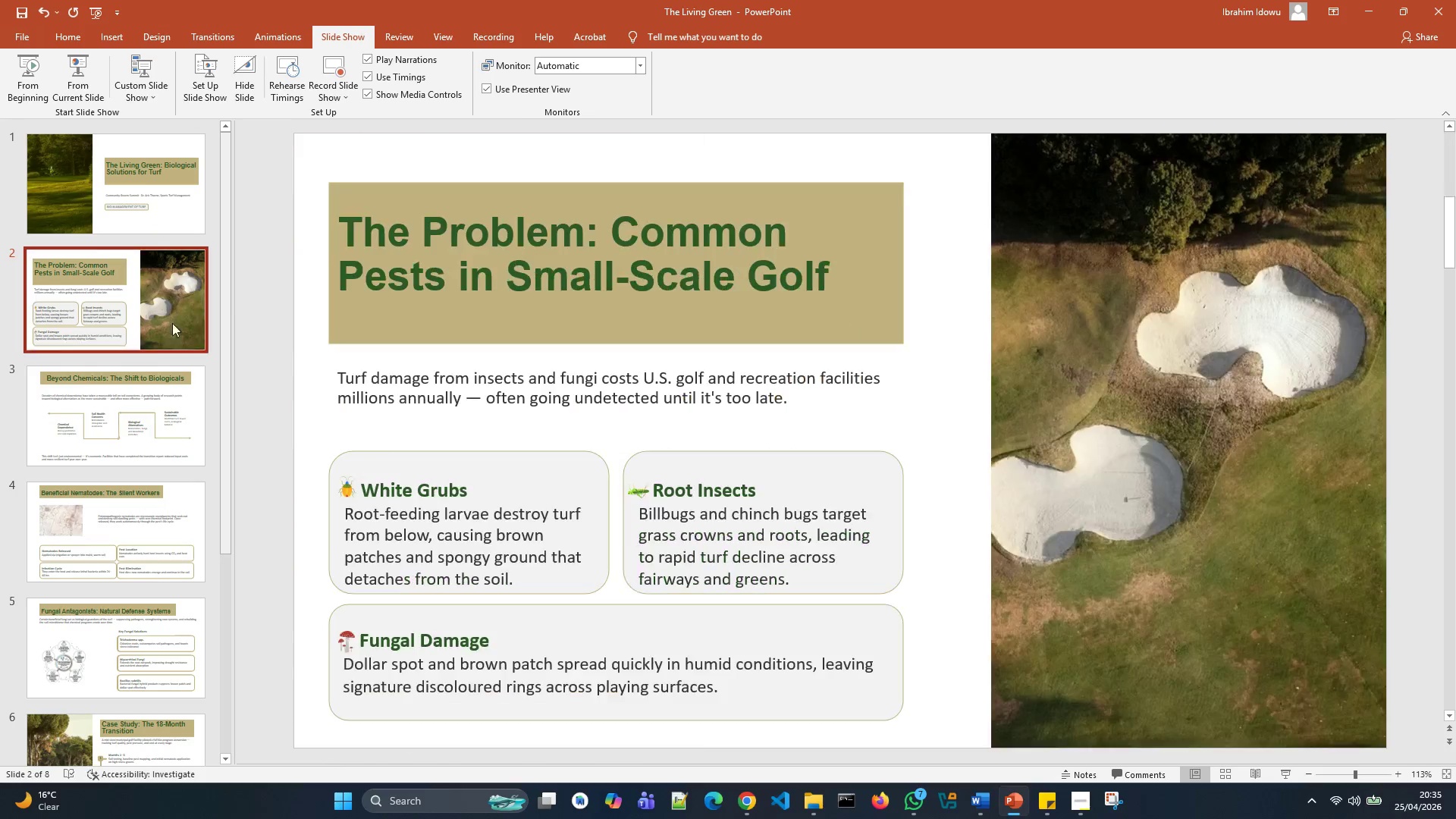 
left_click([170, 375])
 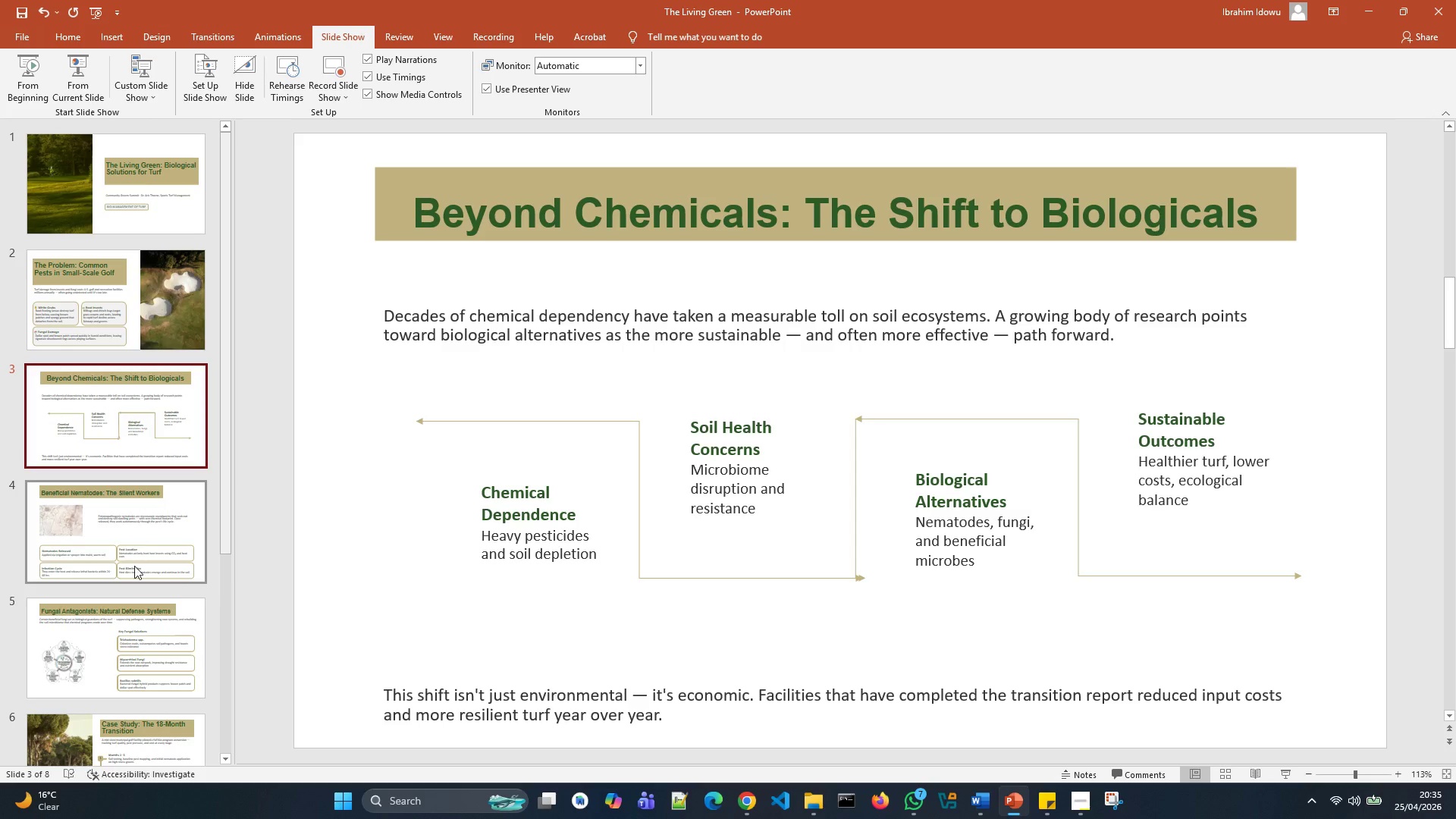 
left_click([134, 566])
 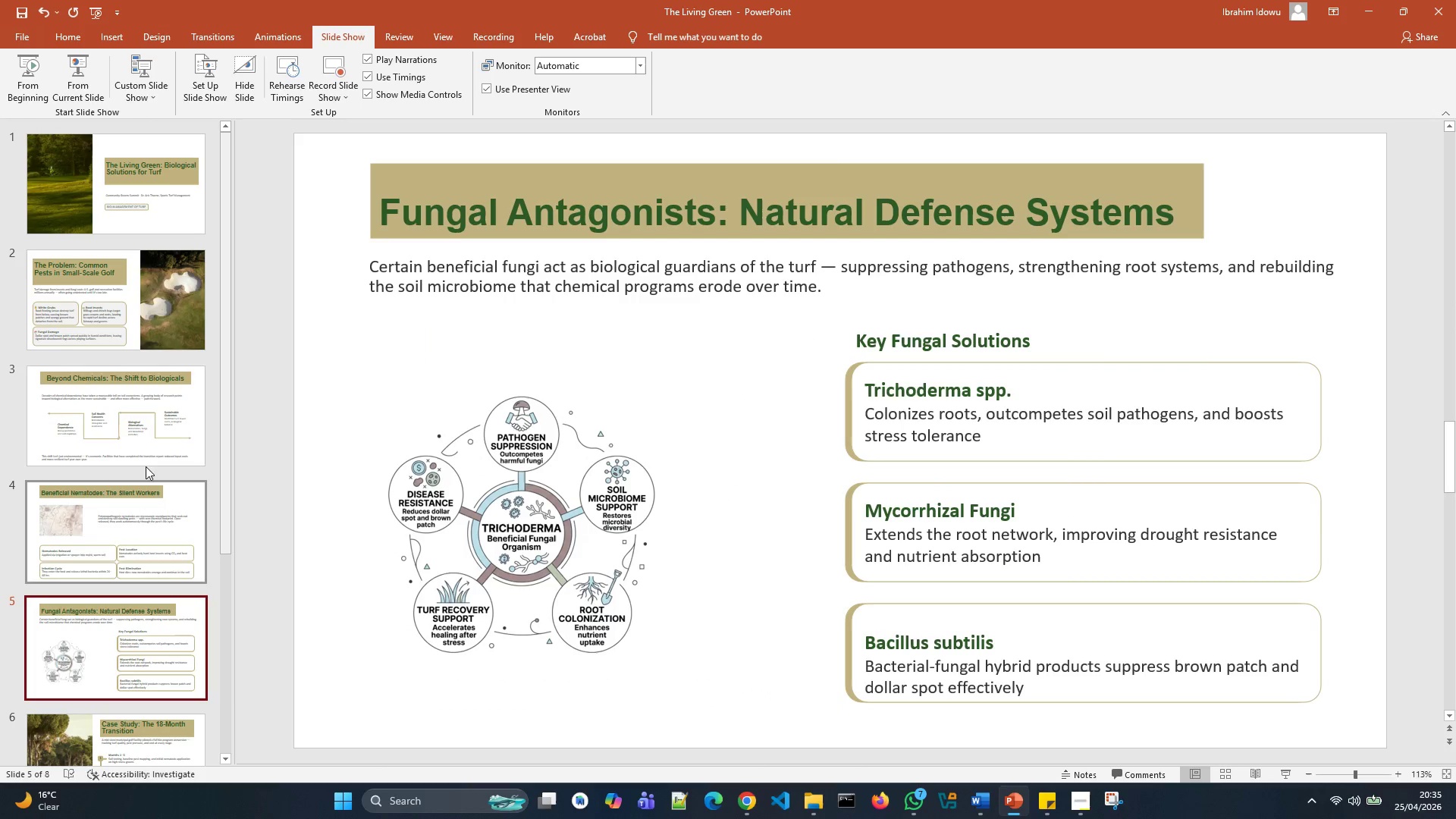 
left_click([145, 204])
 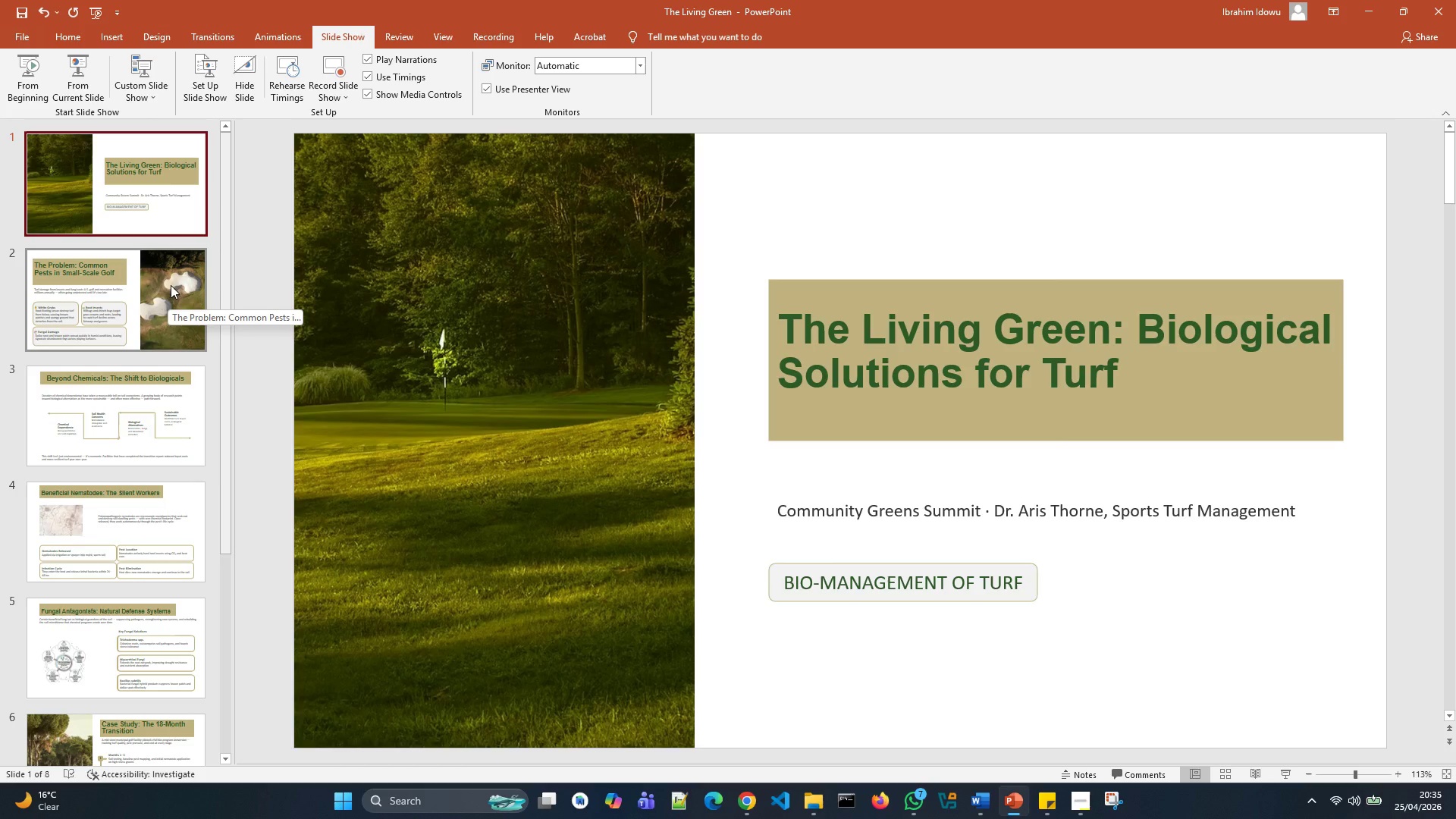 
scroll: coordinate [143, 336], scroll_direction: up, amount: 5.0
 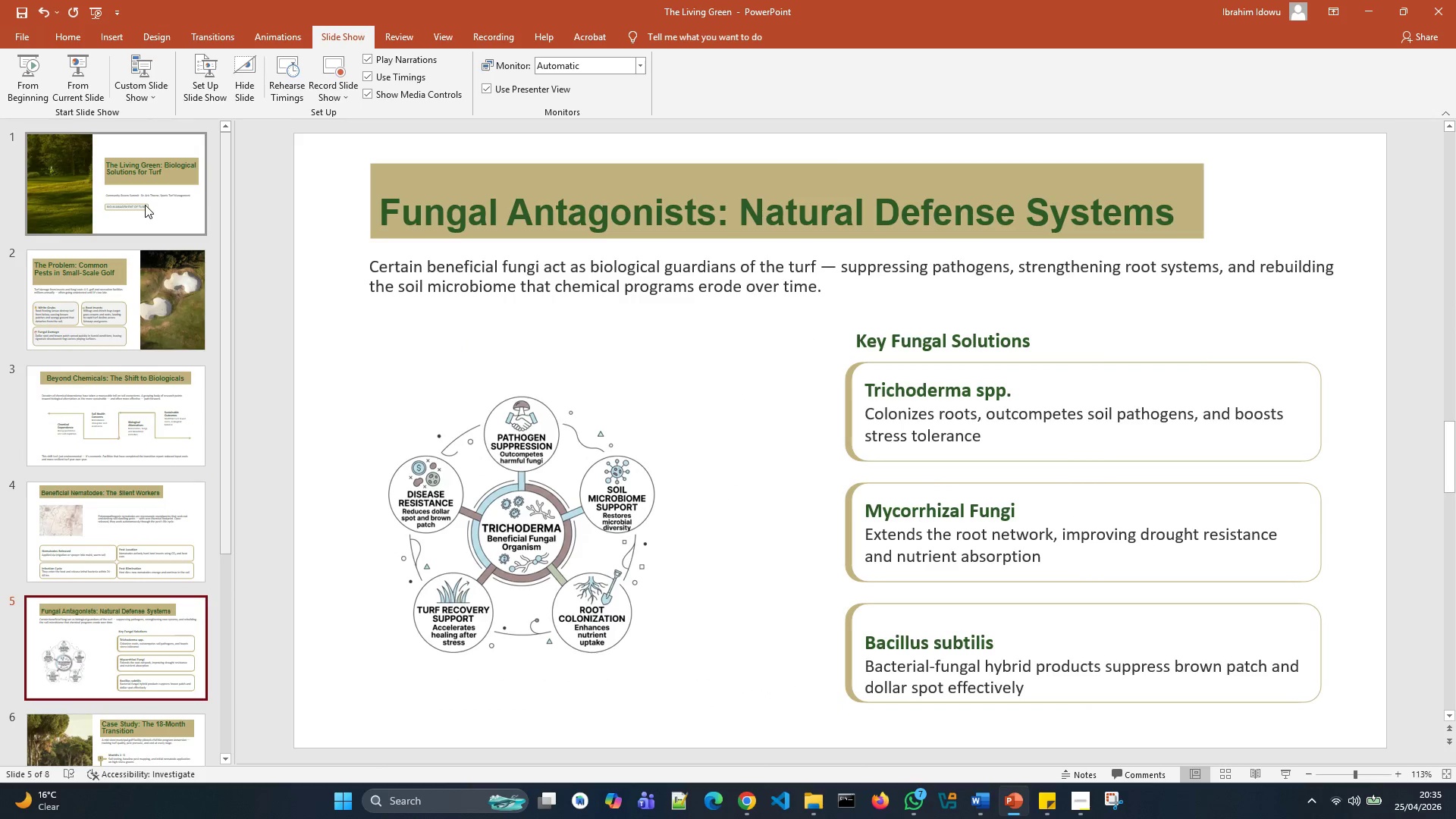 
wait(6.31)
 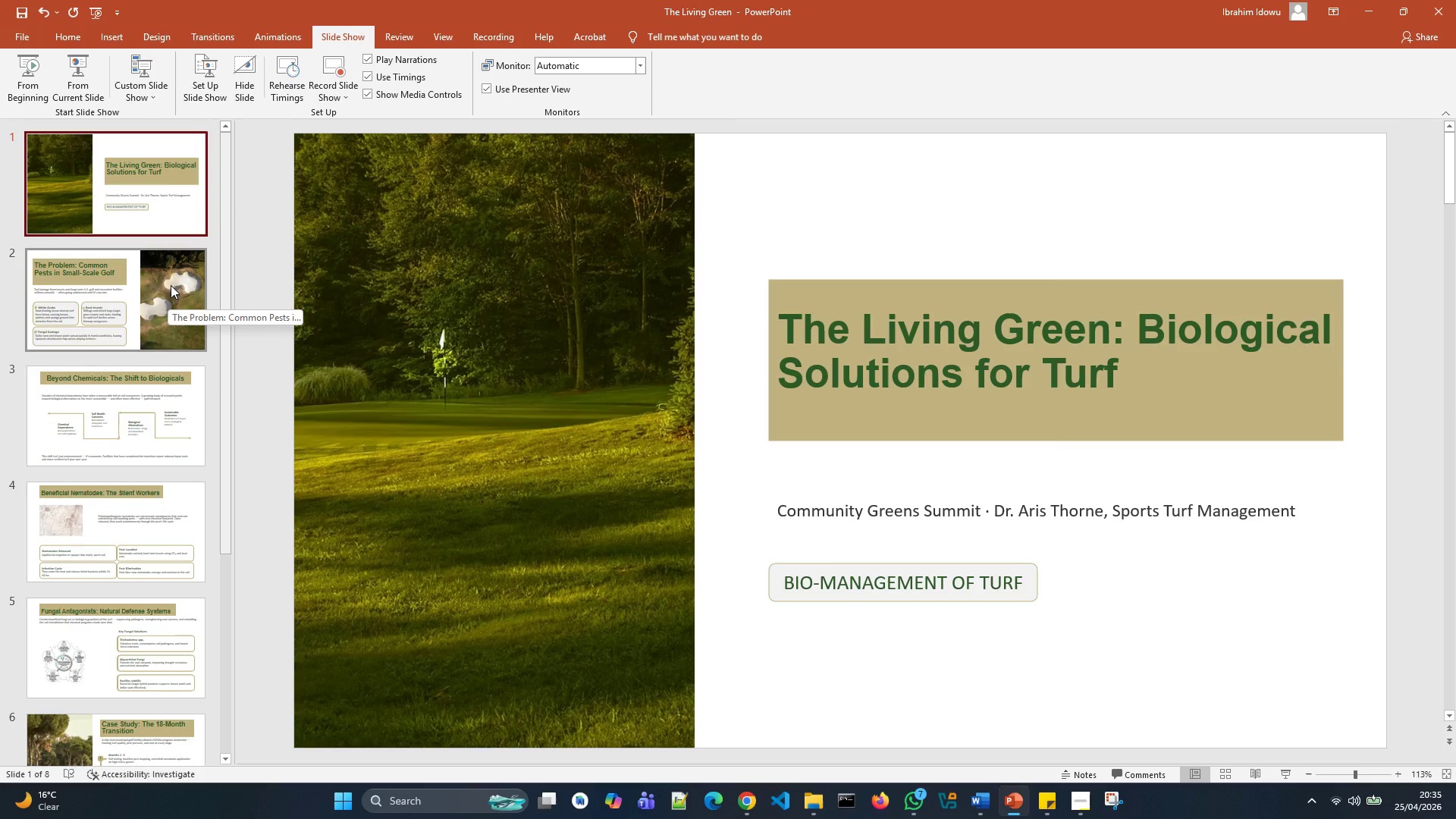 
scroll: coordinate [183, 297], scroll_direction: down, amount: 2.0
 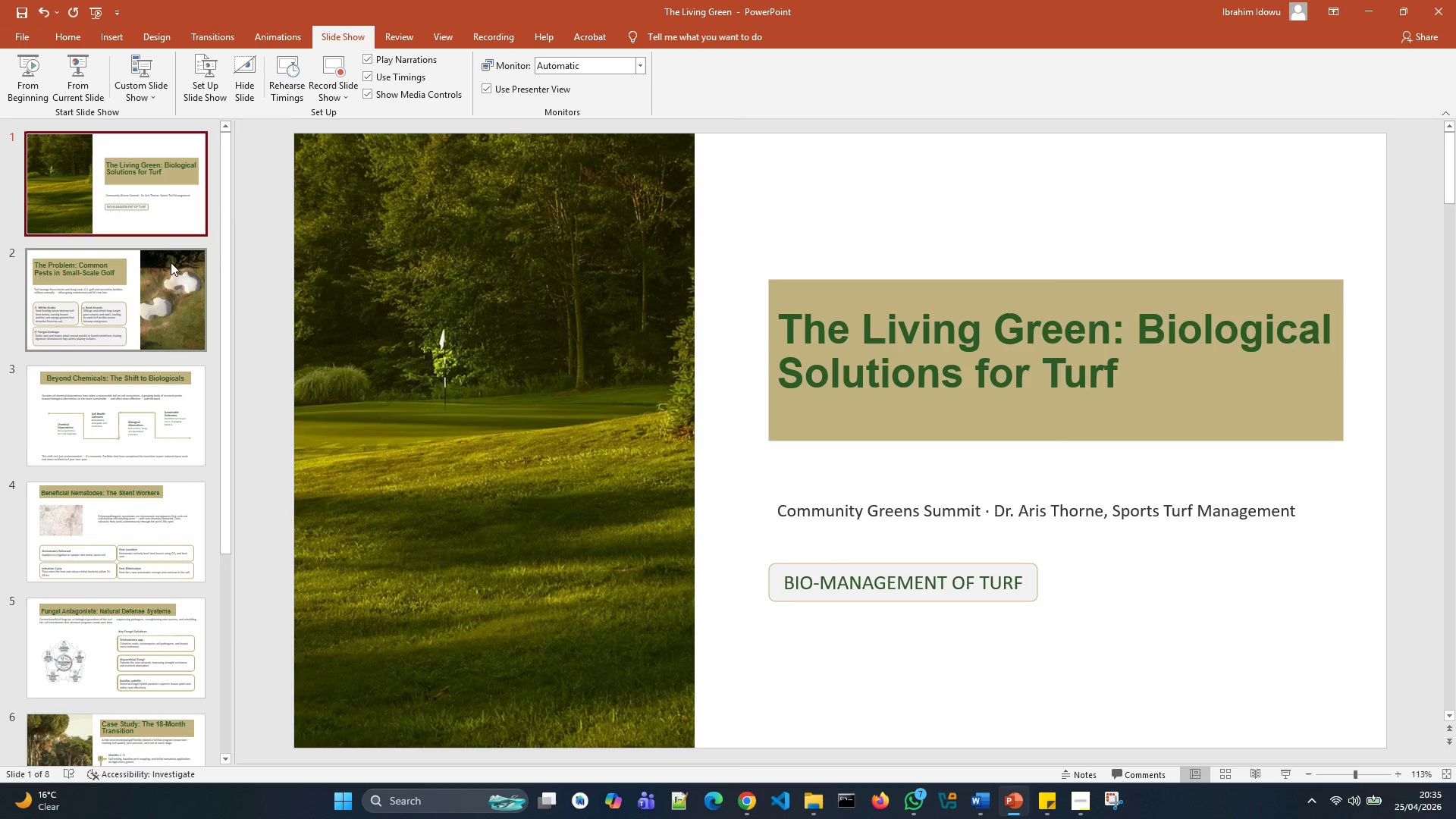 
left_click([167, 271])
 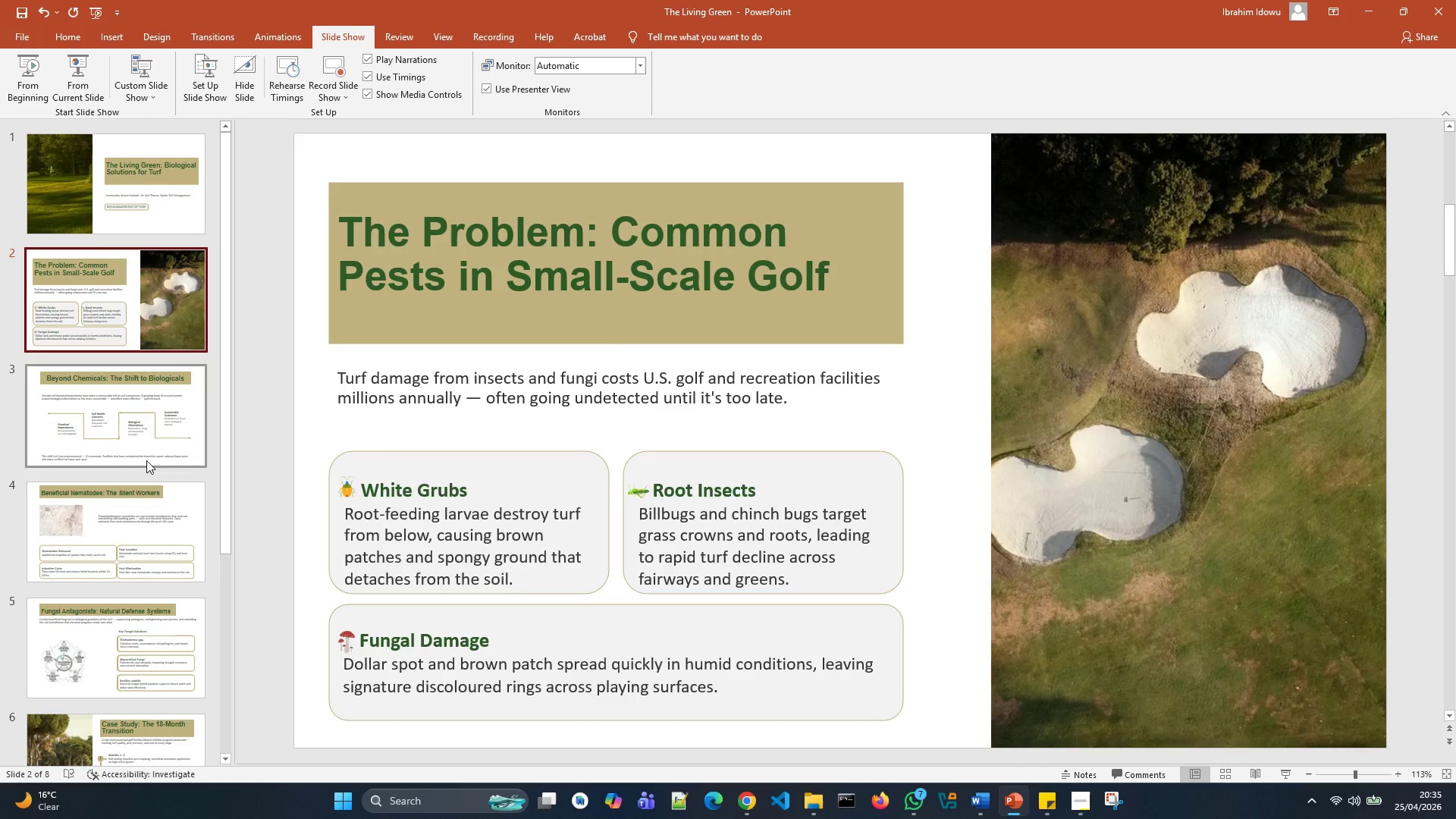 
left_click([148, 468])
 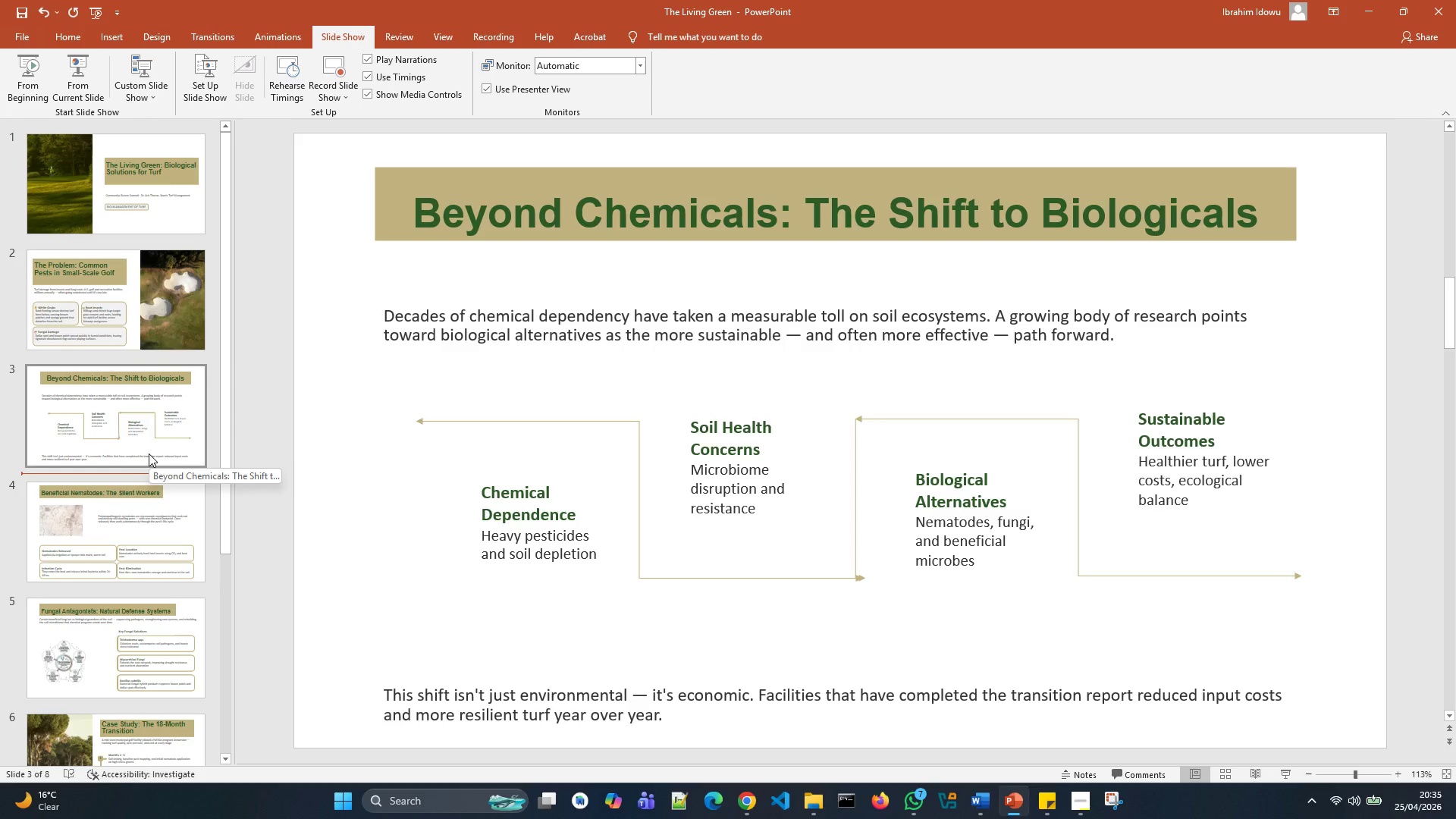 
left_click([149, 453])
 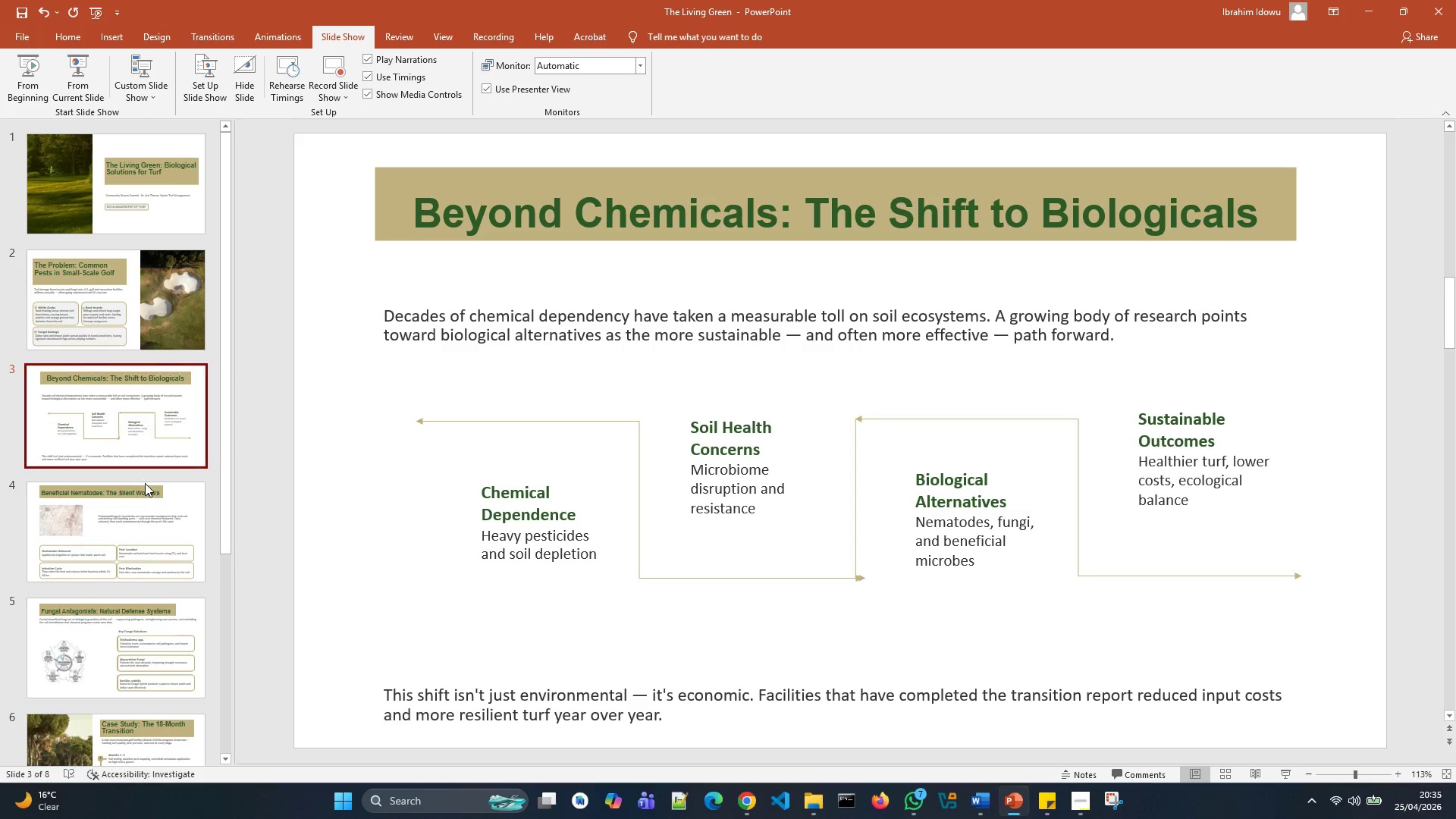 
left_click([145, 502])
 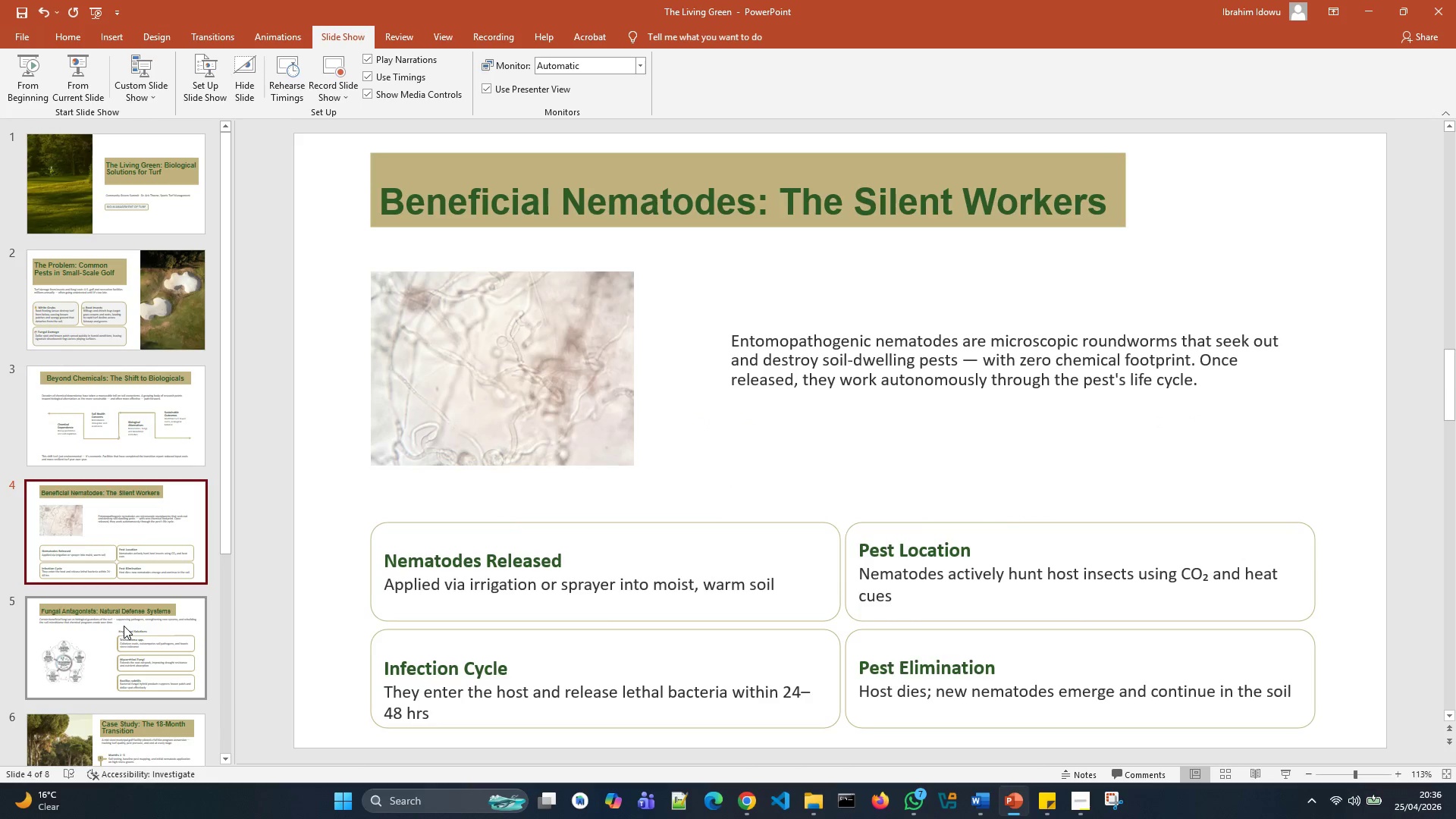 
left_click([124, 625])
 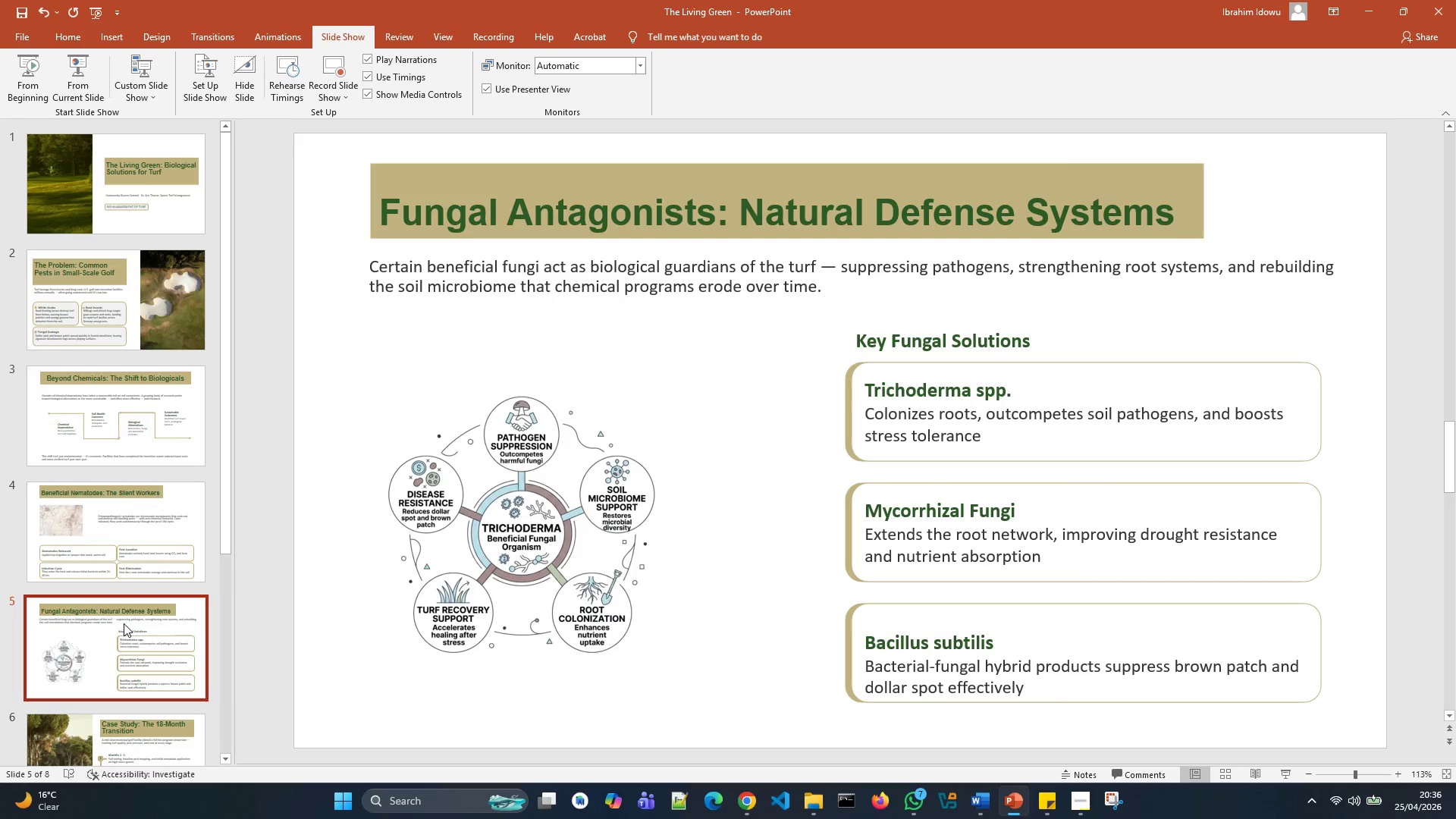 
left_click([130, 615])
 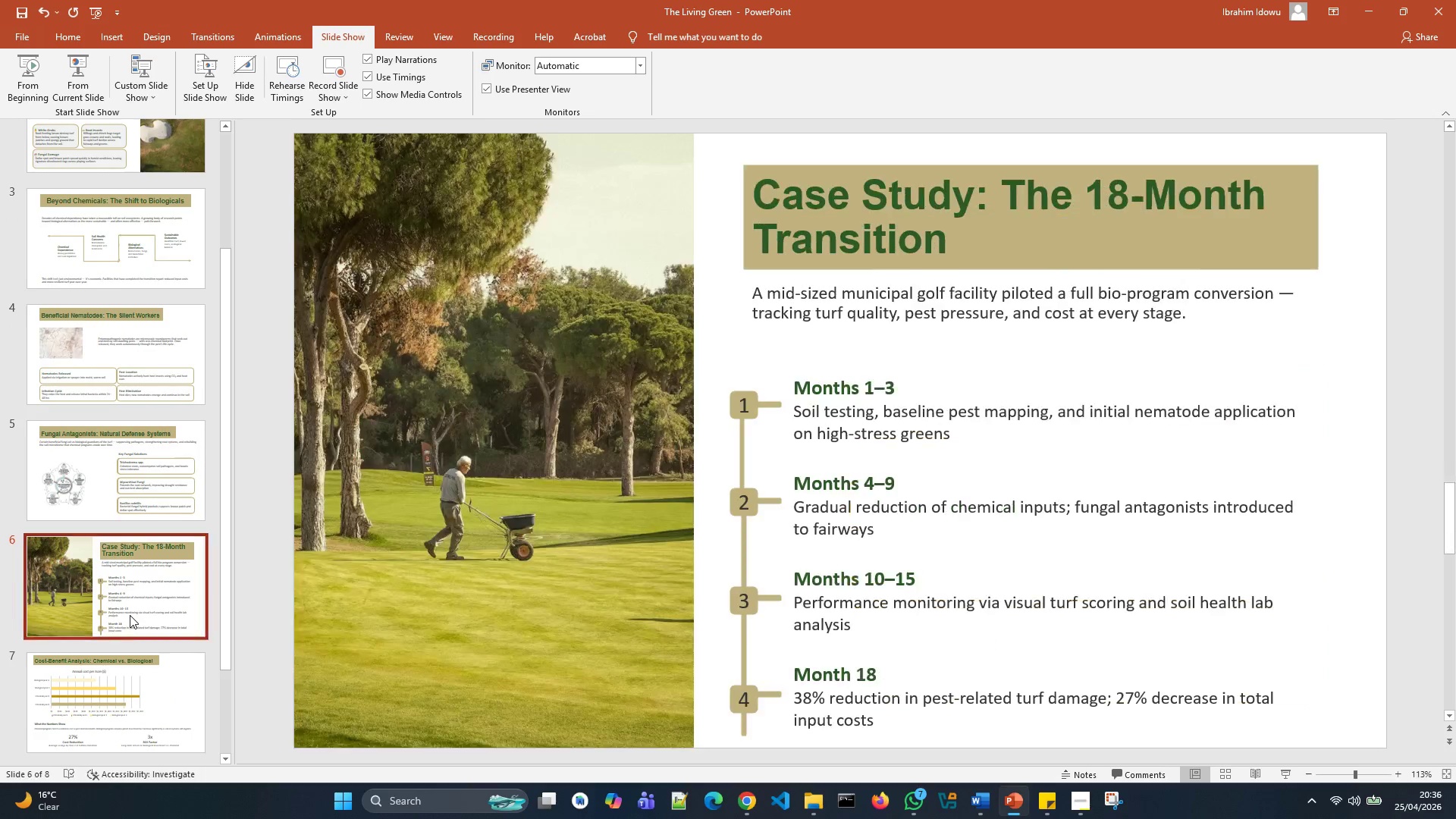 
scroll: coordinate [124, 623], scroll_direction: down, amount: 3.0
 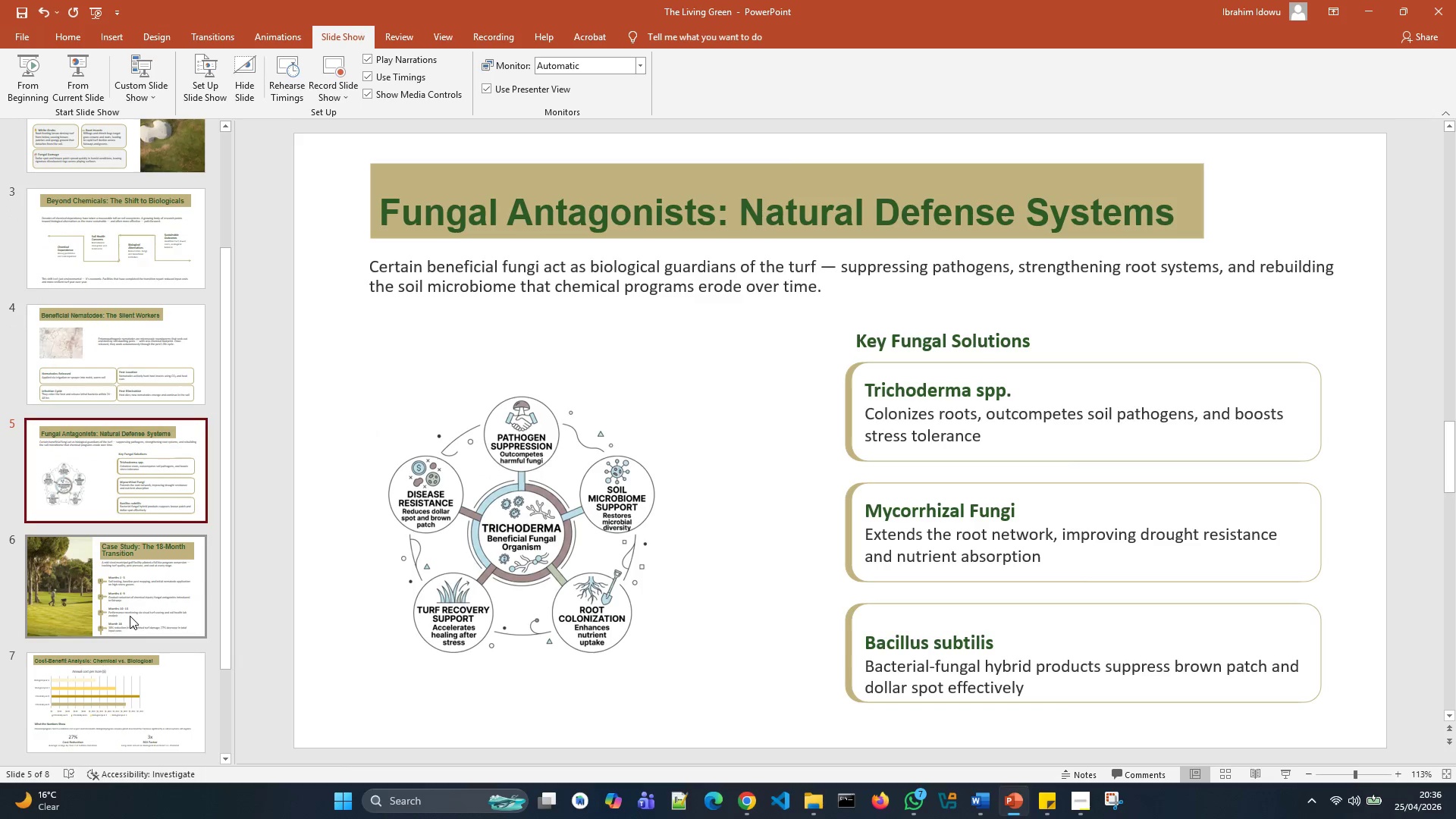 
left_click([146, 594])
 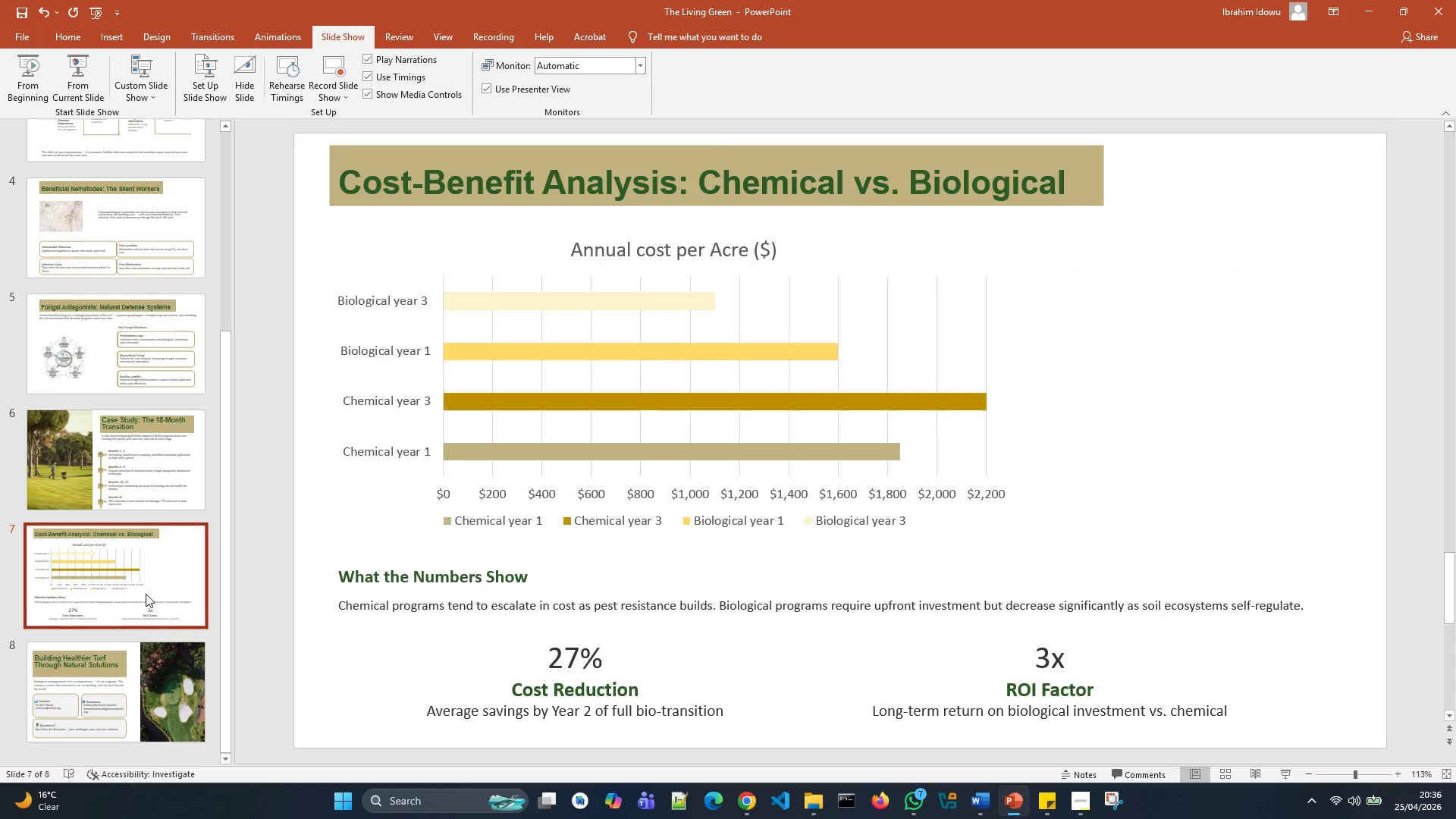 
scroll: coordinate [146, 594], scroll_direction: down, amount: 6.0
 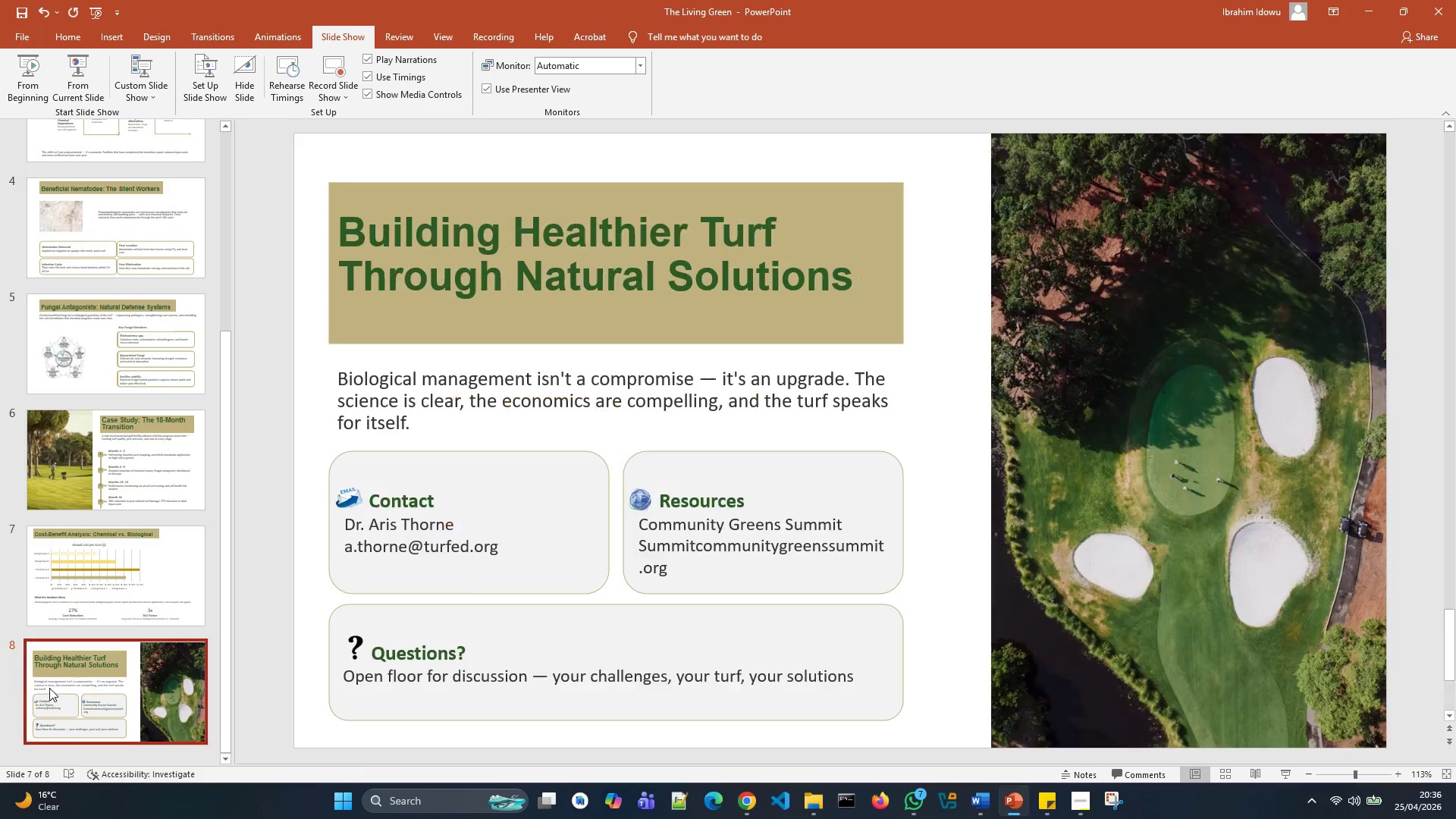 
left_click([125, 597])
 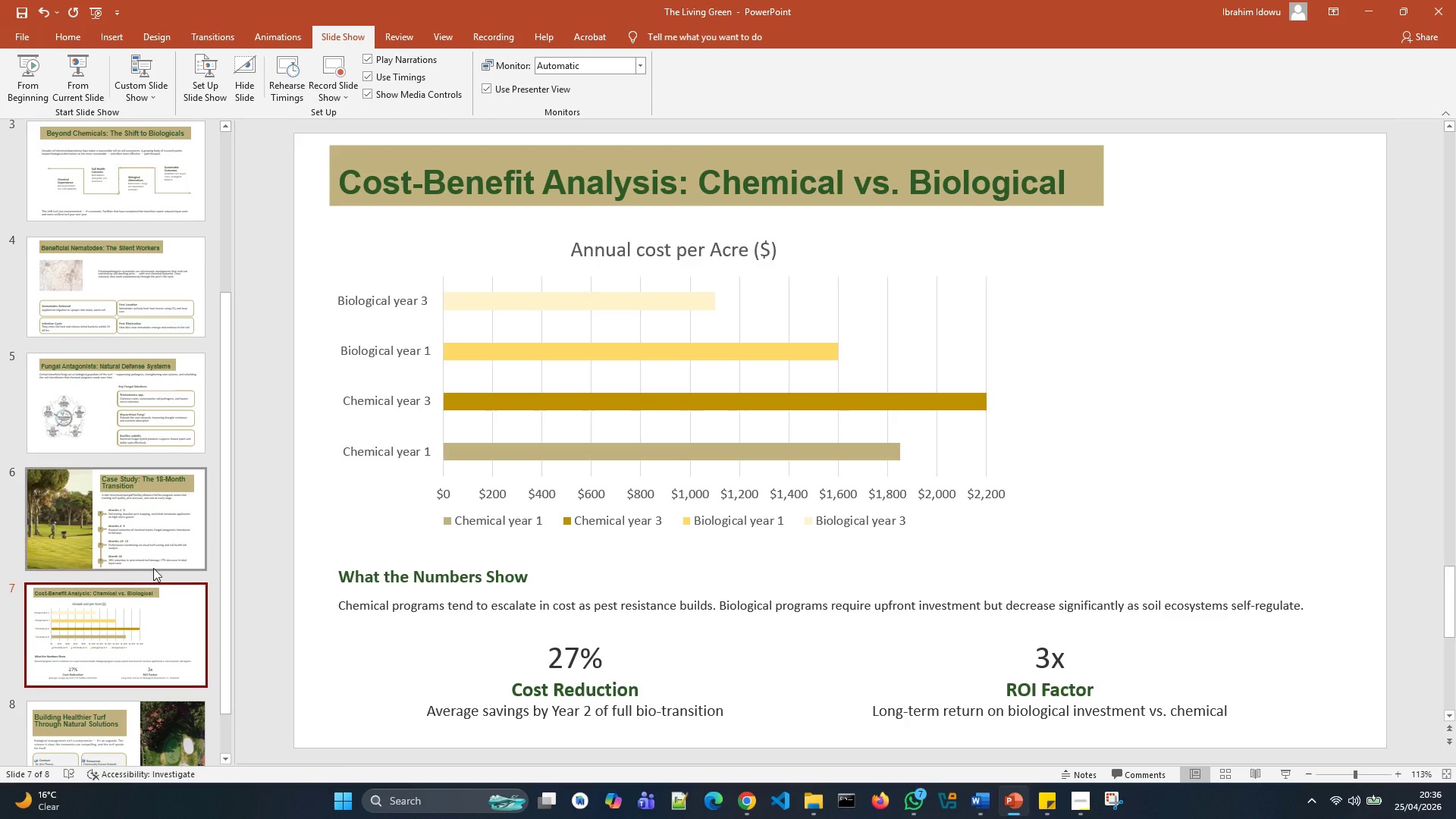 
scroll: coordinate [123, 598], scroll_direction: up, amount: 1.0
 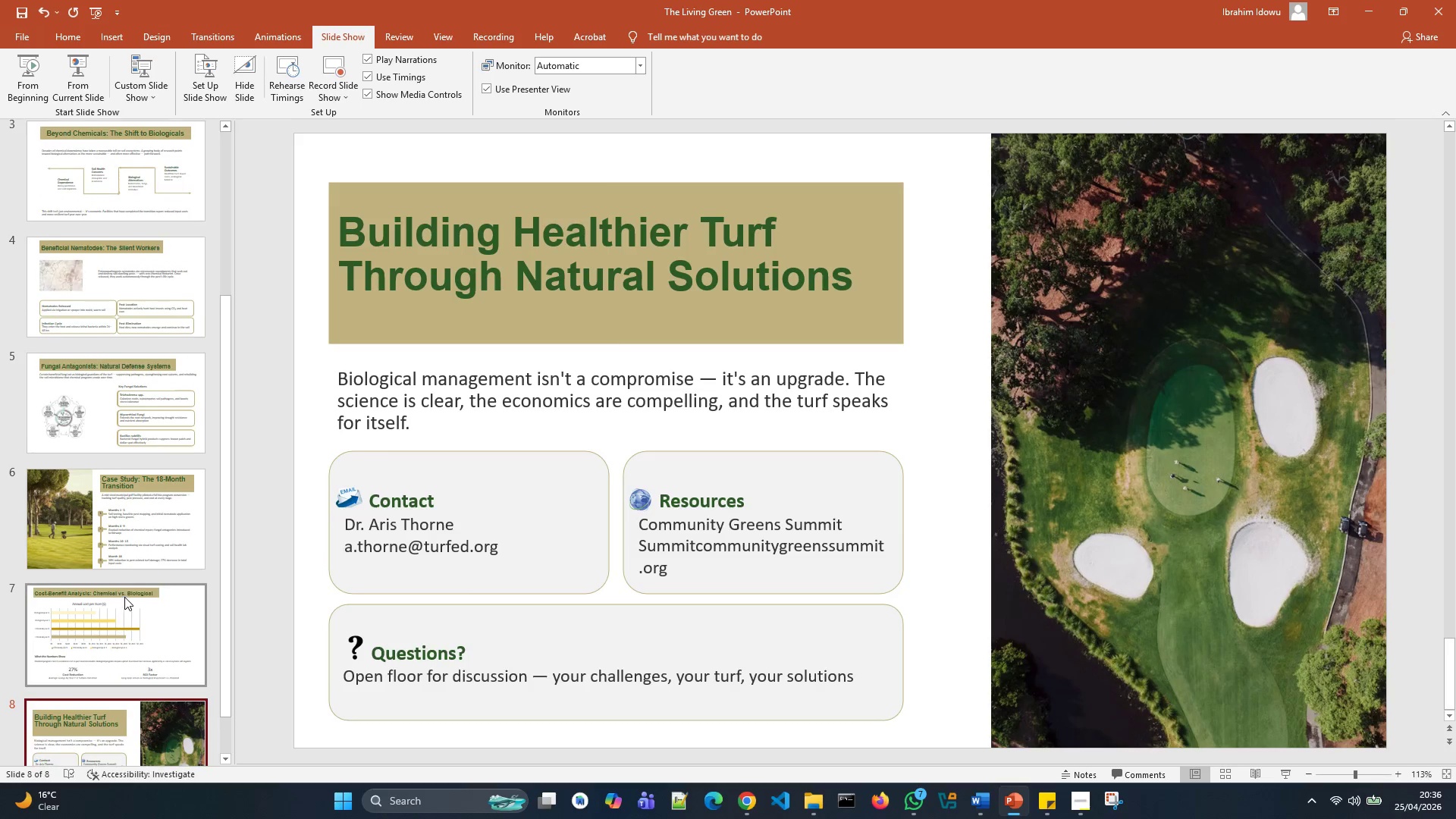 
left_click([154, 566])
 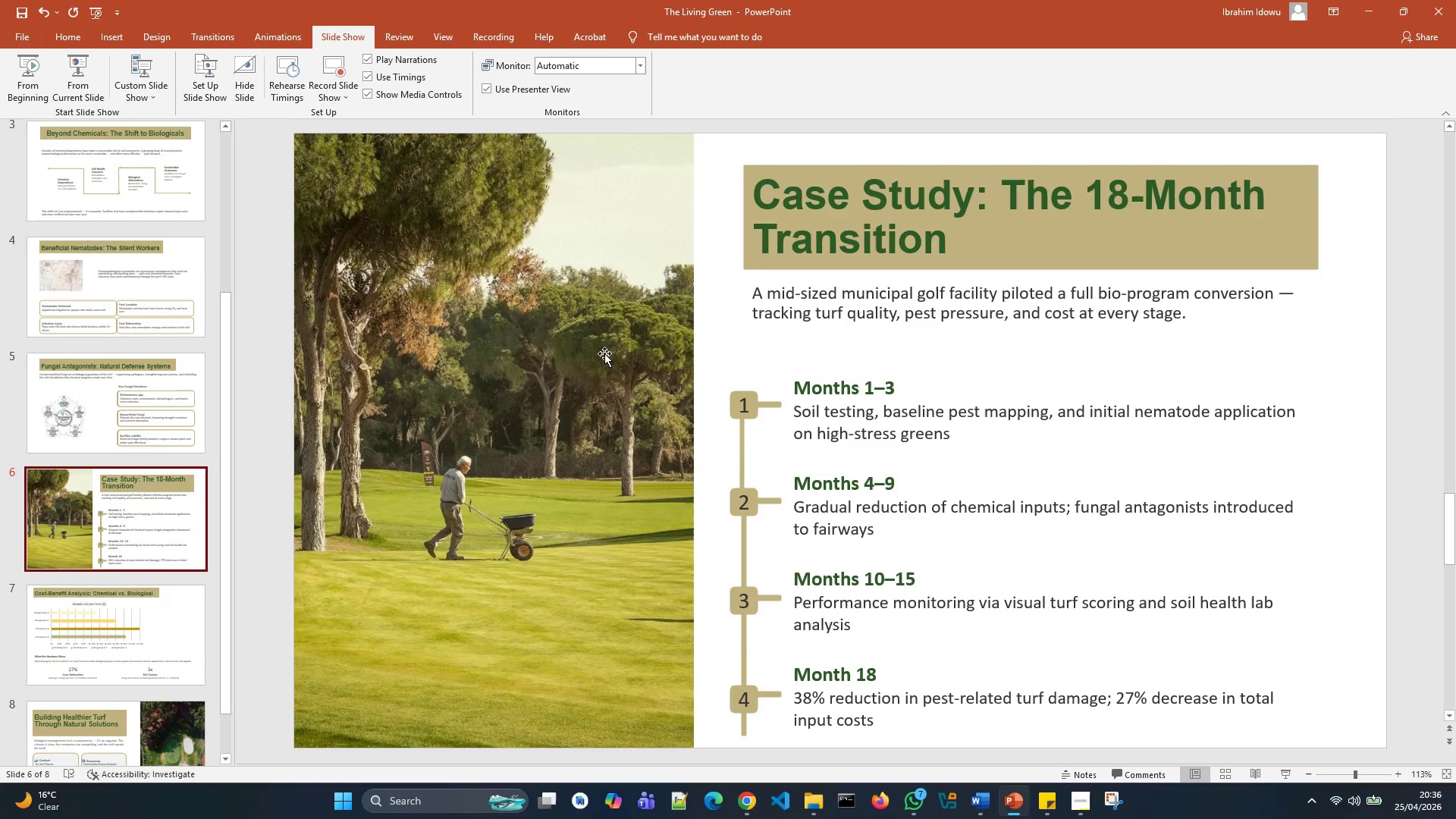 
scroll: coordinate [268, 363], scroll_direction: up, amount: 13.0
 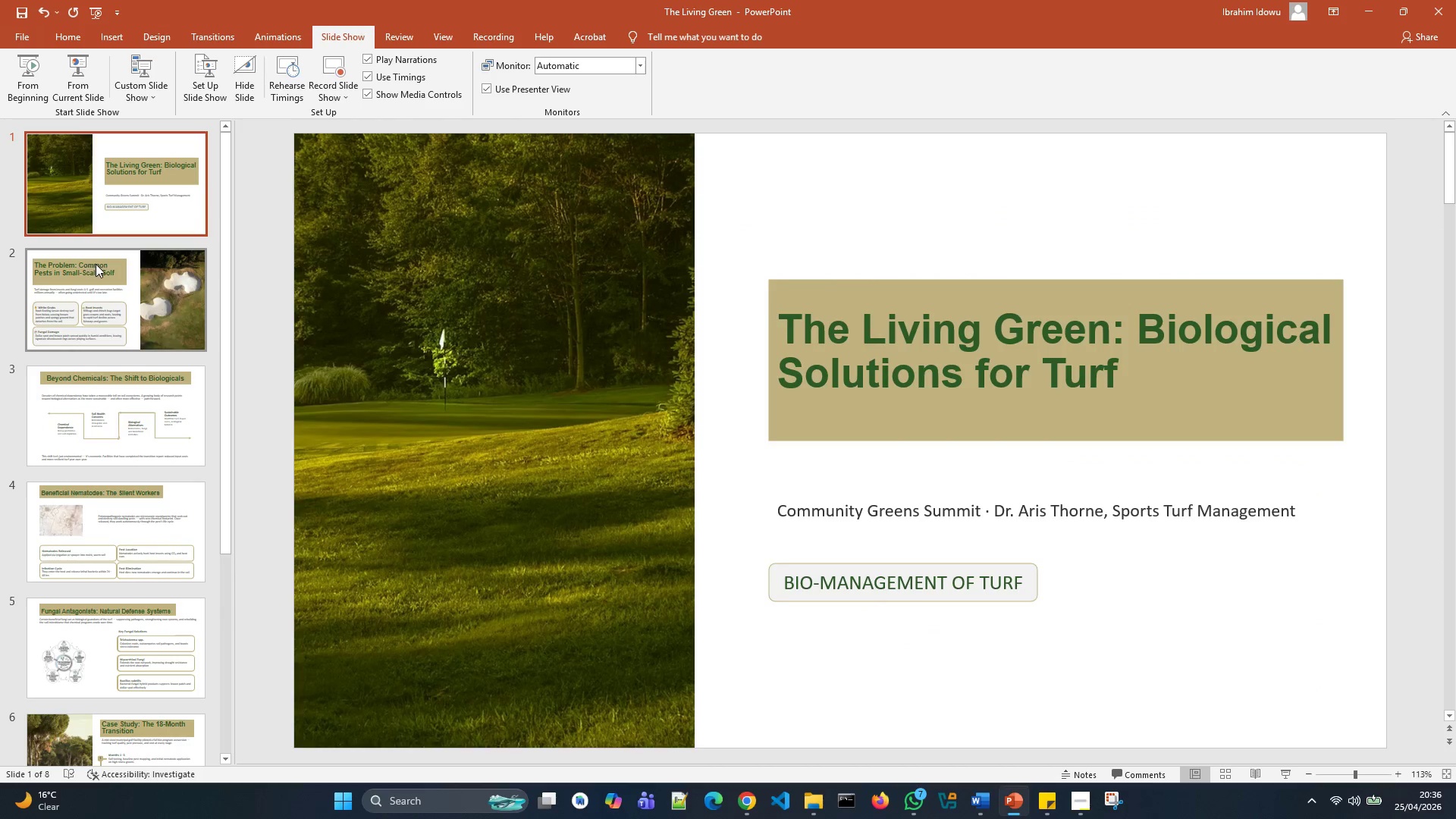 
left_click([96, 265])
 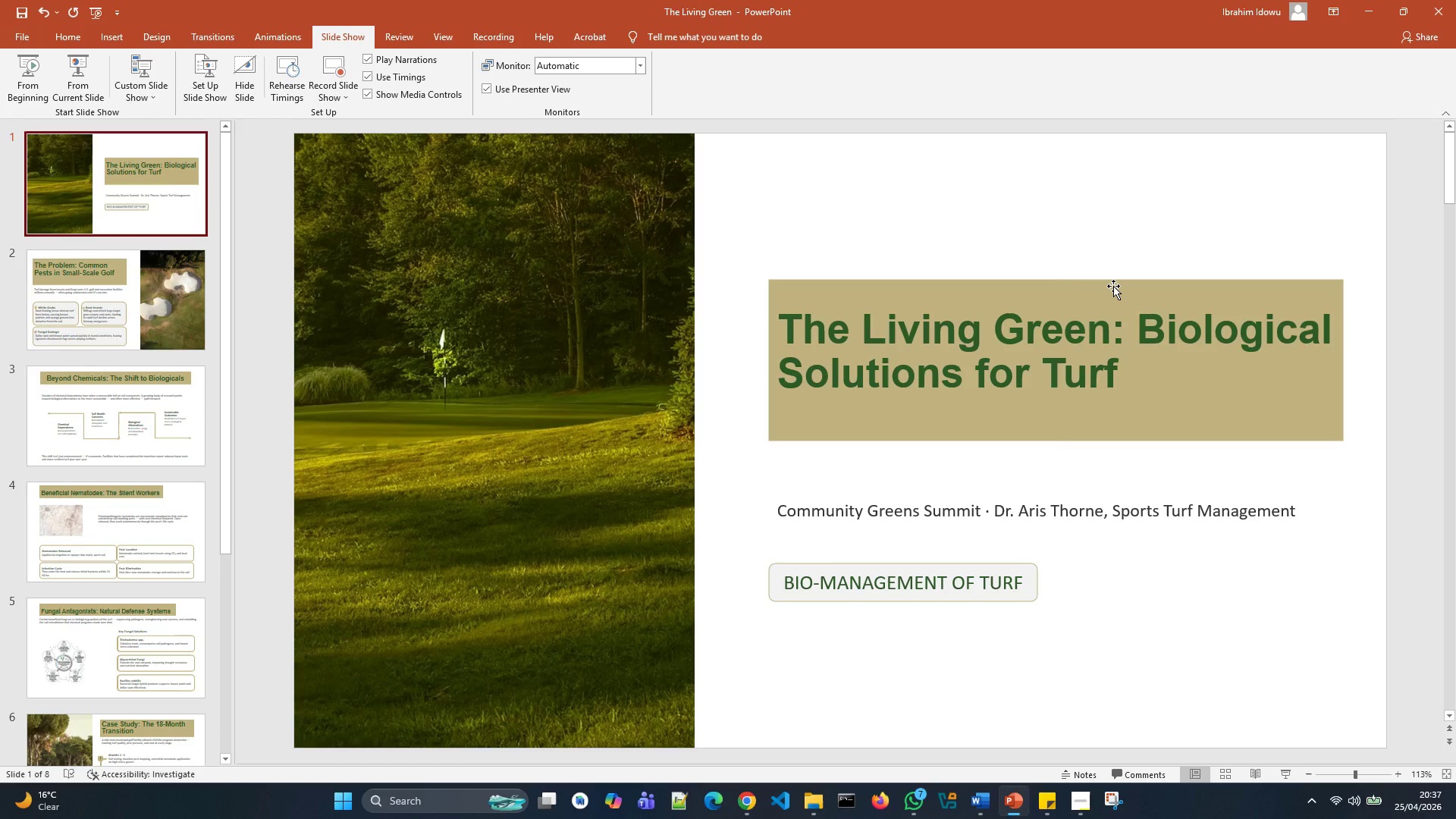 
wait(76.61)
 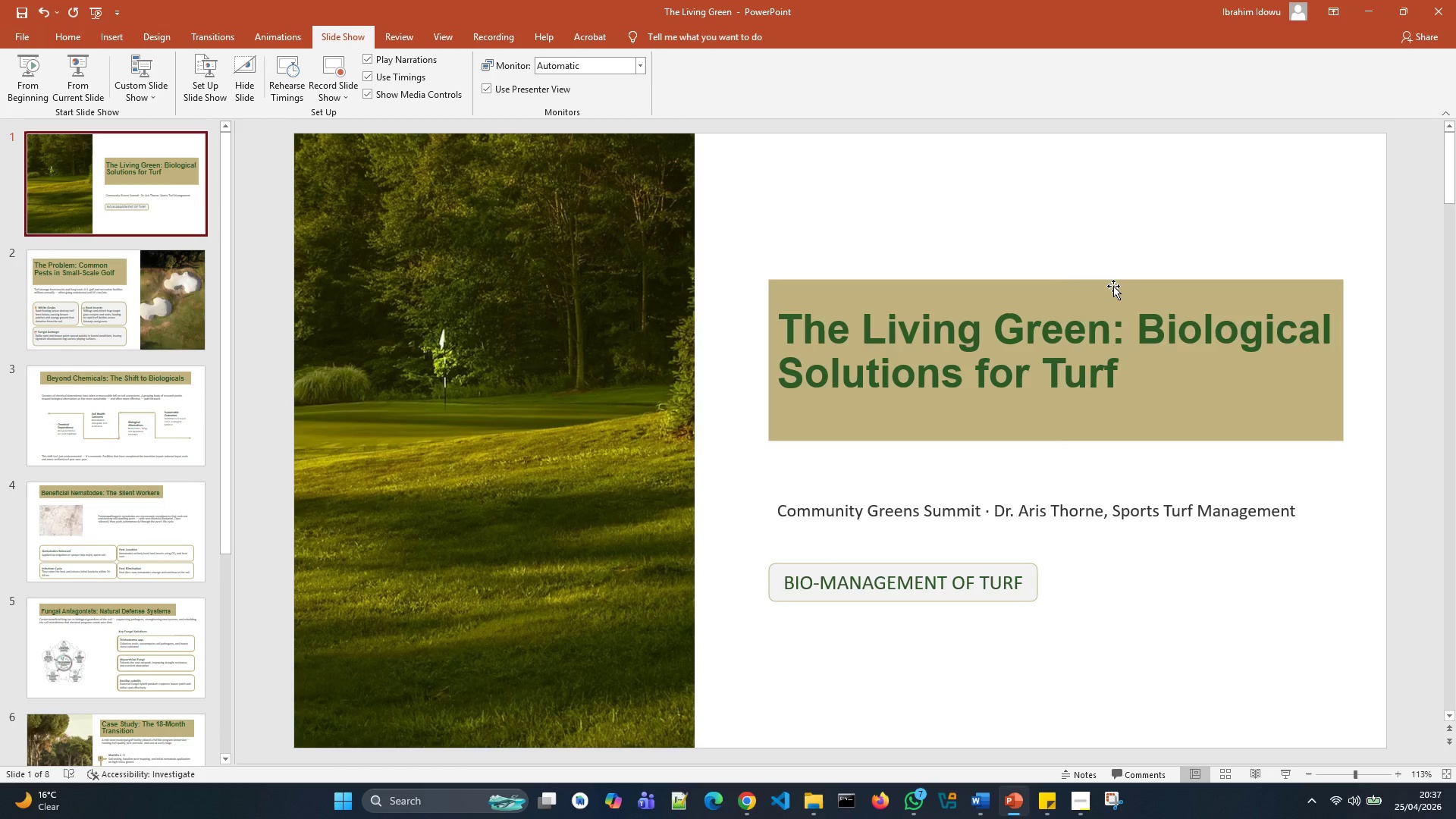 
left_click([1073, 813])